 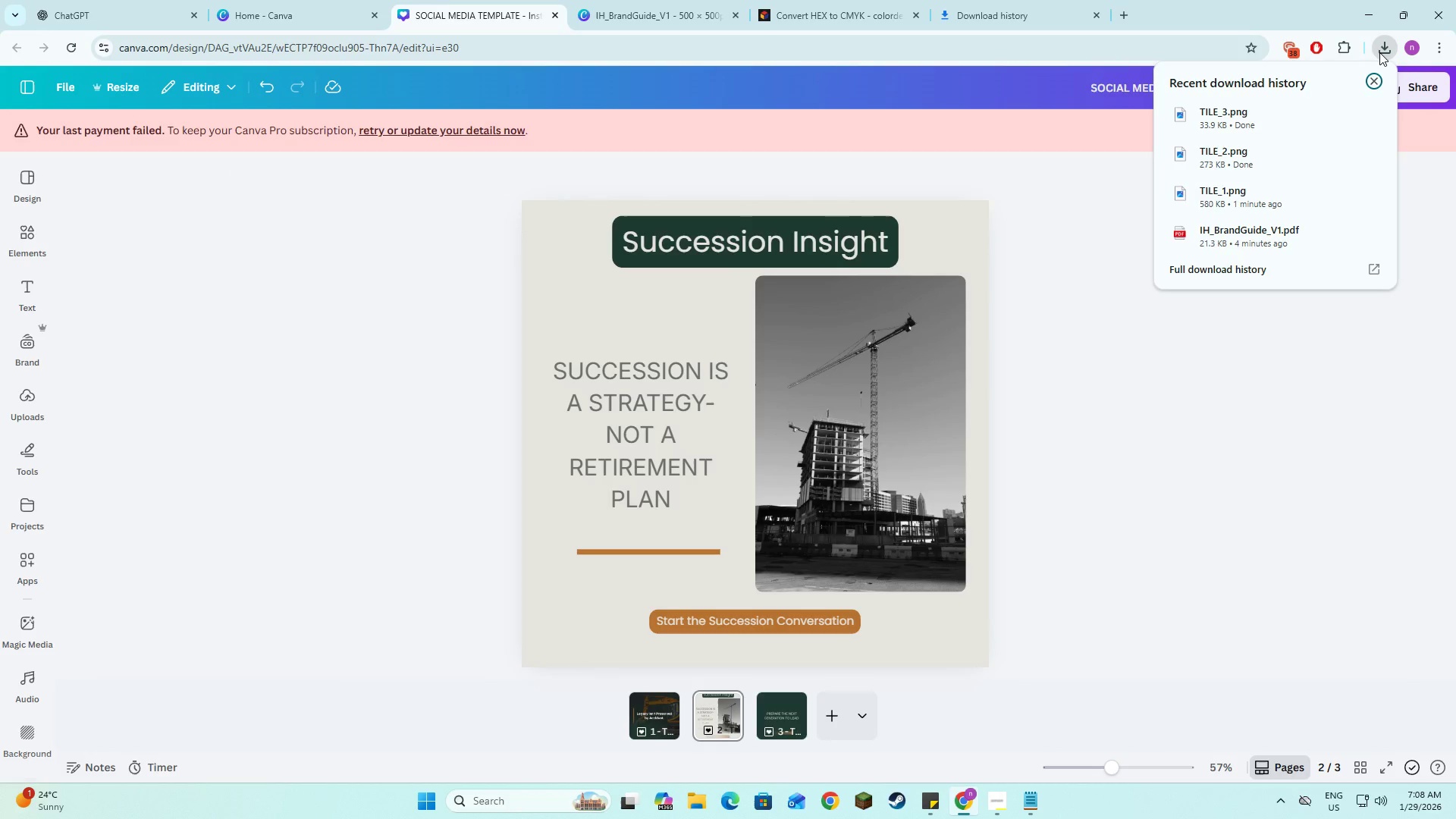 
left_click([1141, 623])
 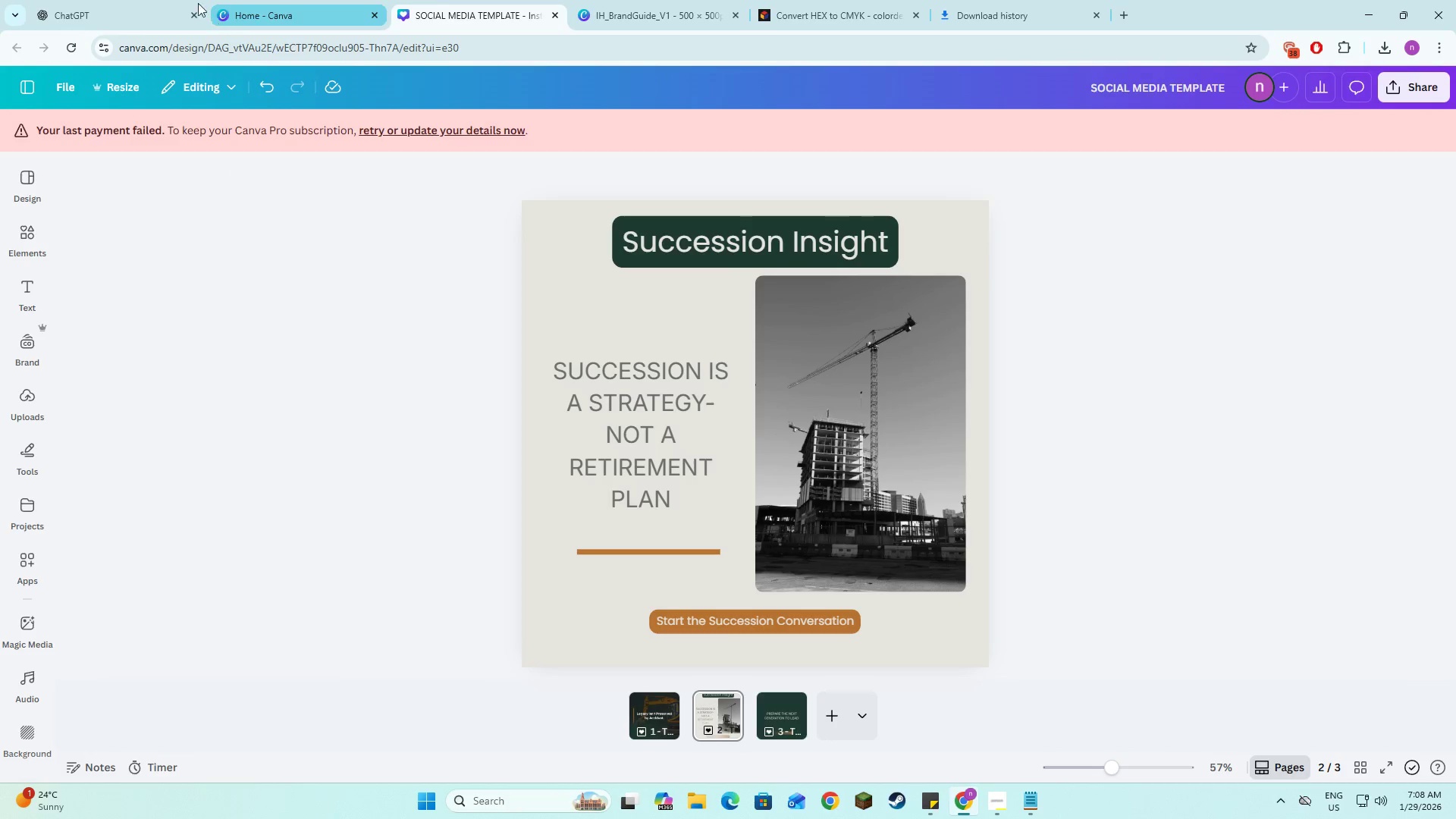 
left_click([141, 0])
 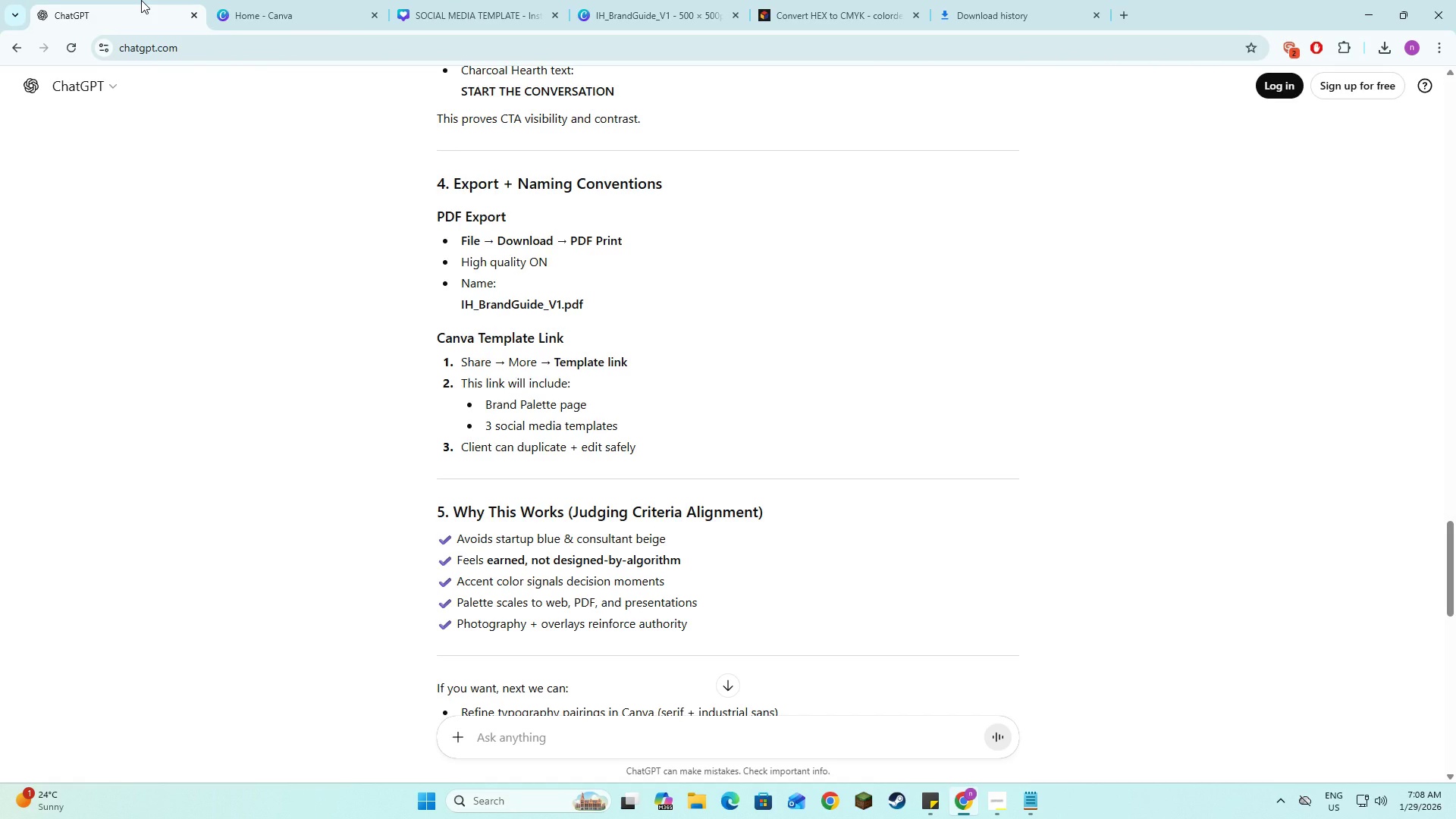 
wait(5.59)
 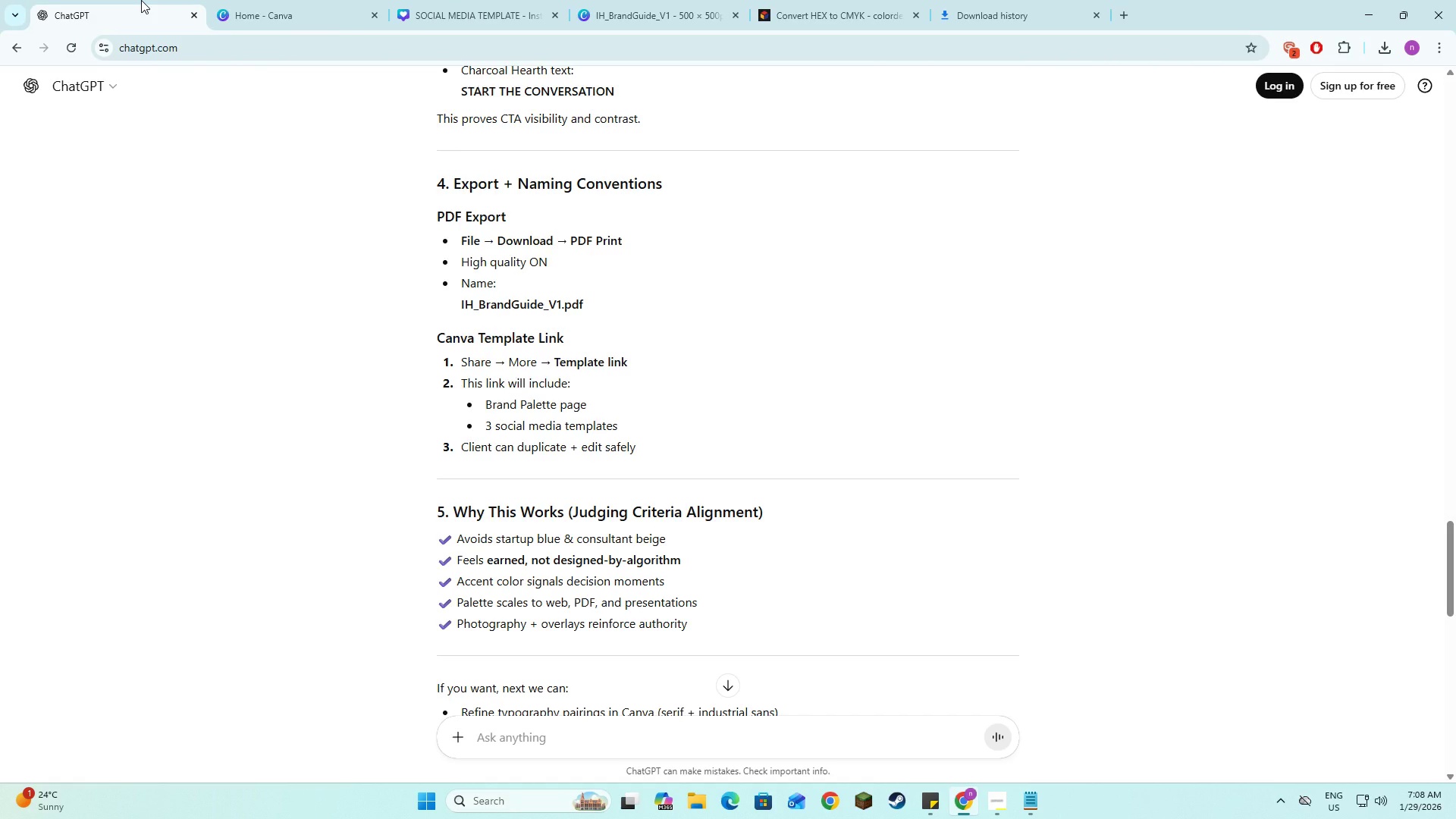 
key(Alt+AltLeft)
 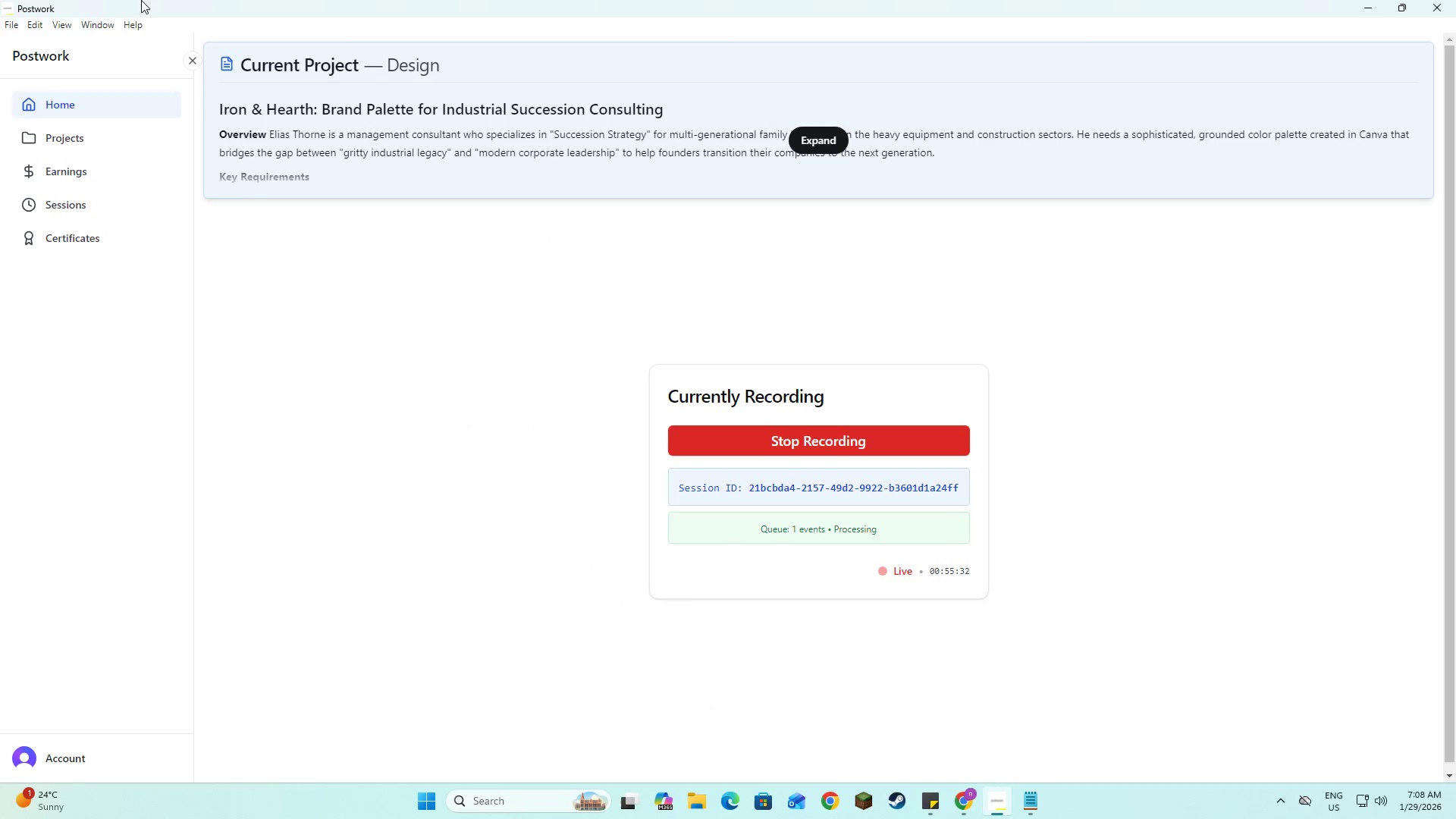 
key(Alt+Tab)